 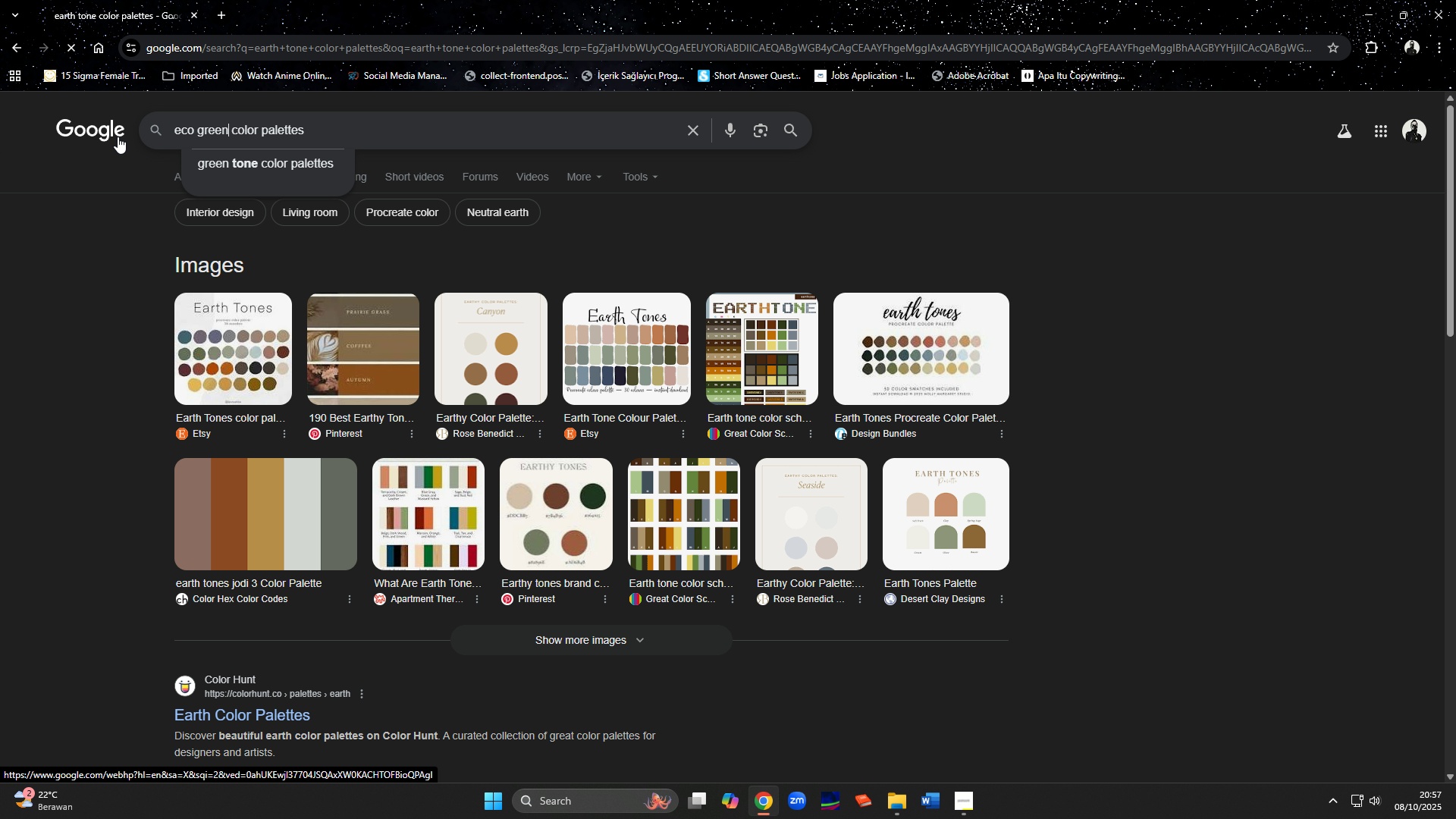 
key(Enter)
 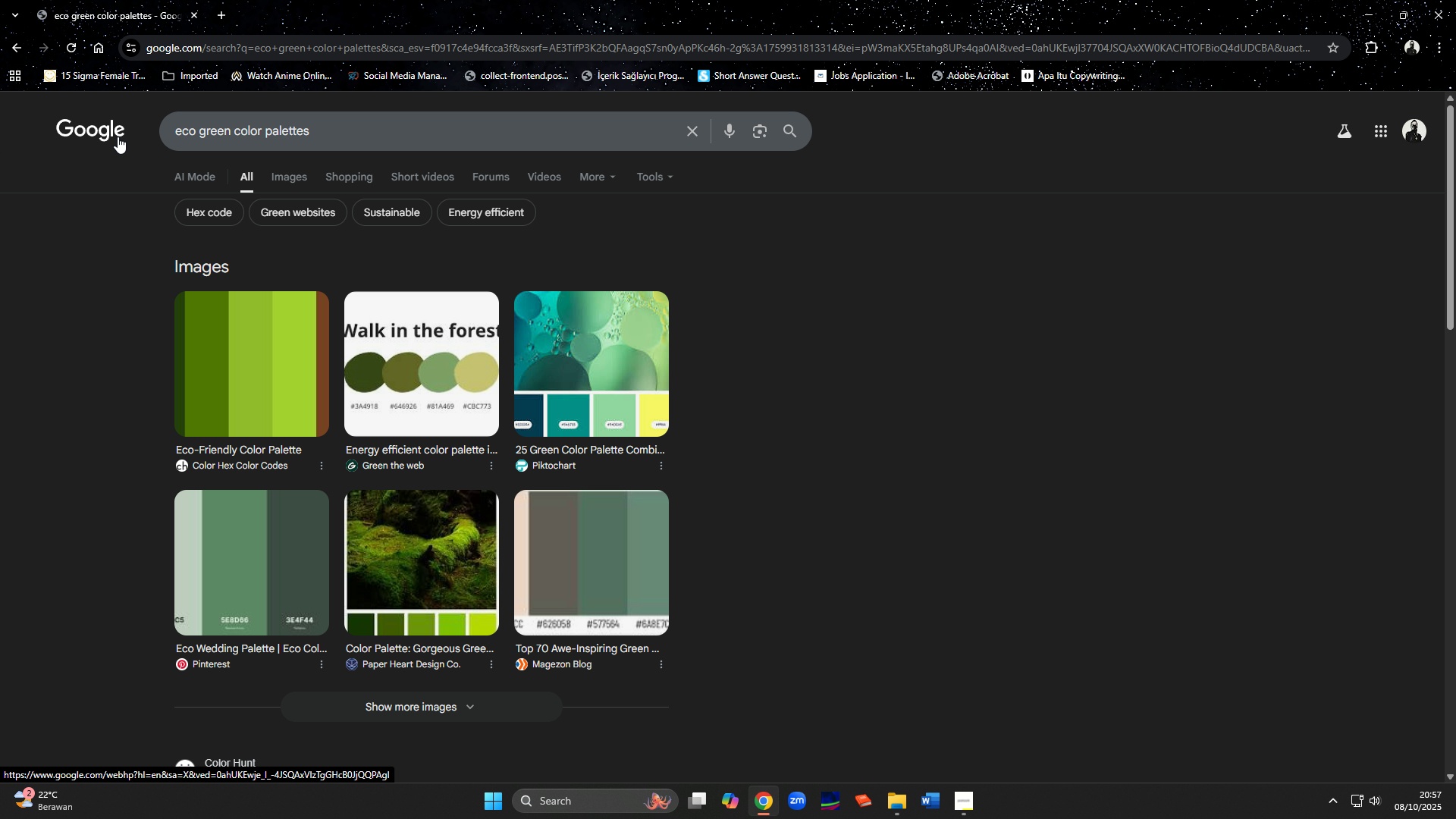 
mouse_move([218, 118])
 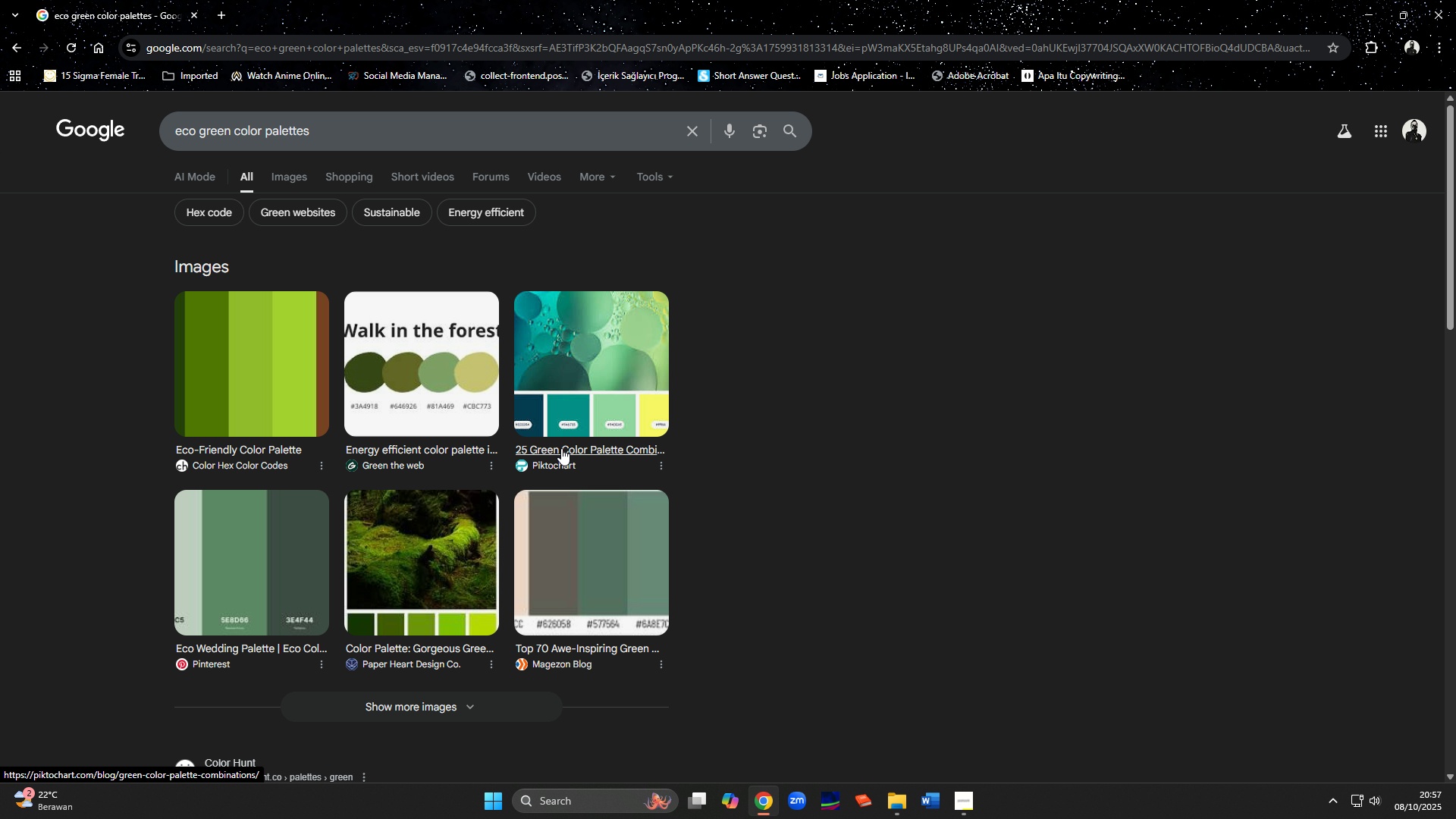 
middle_click([561, 448])
 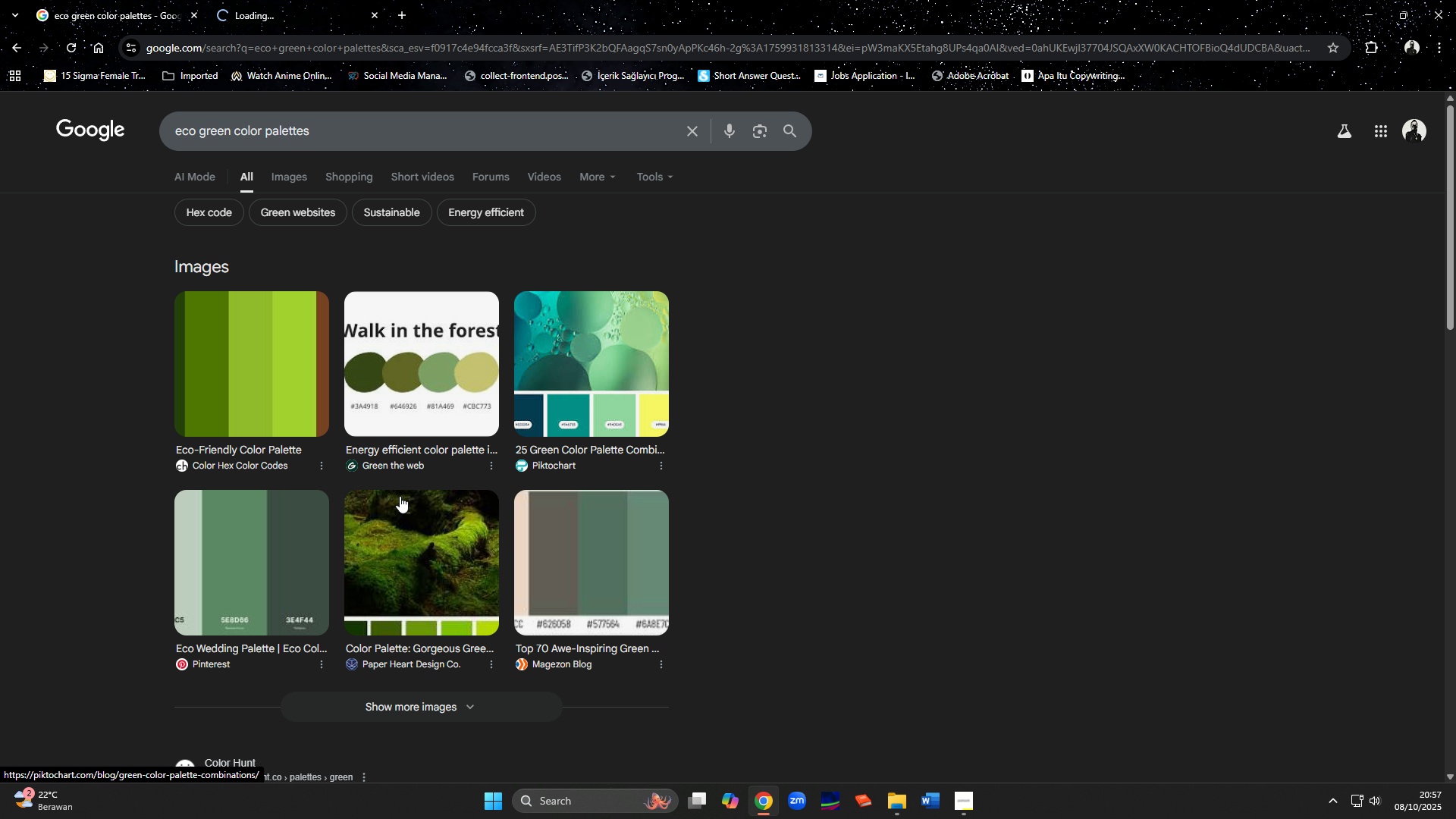 
scroll: coordinate [458, 460], scroll_direction: down, amount: 7.0
 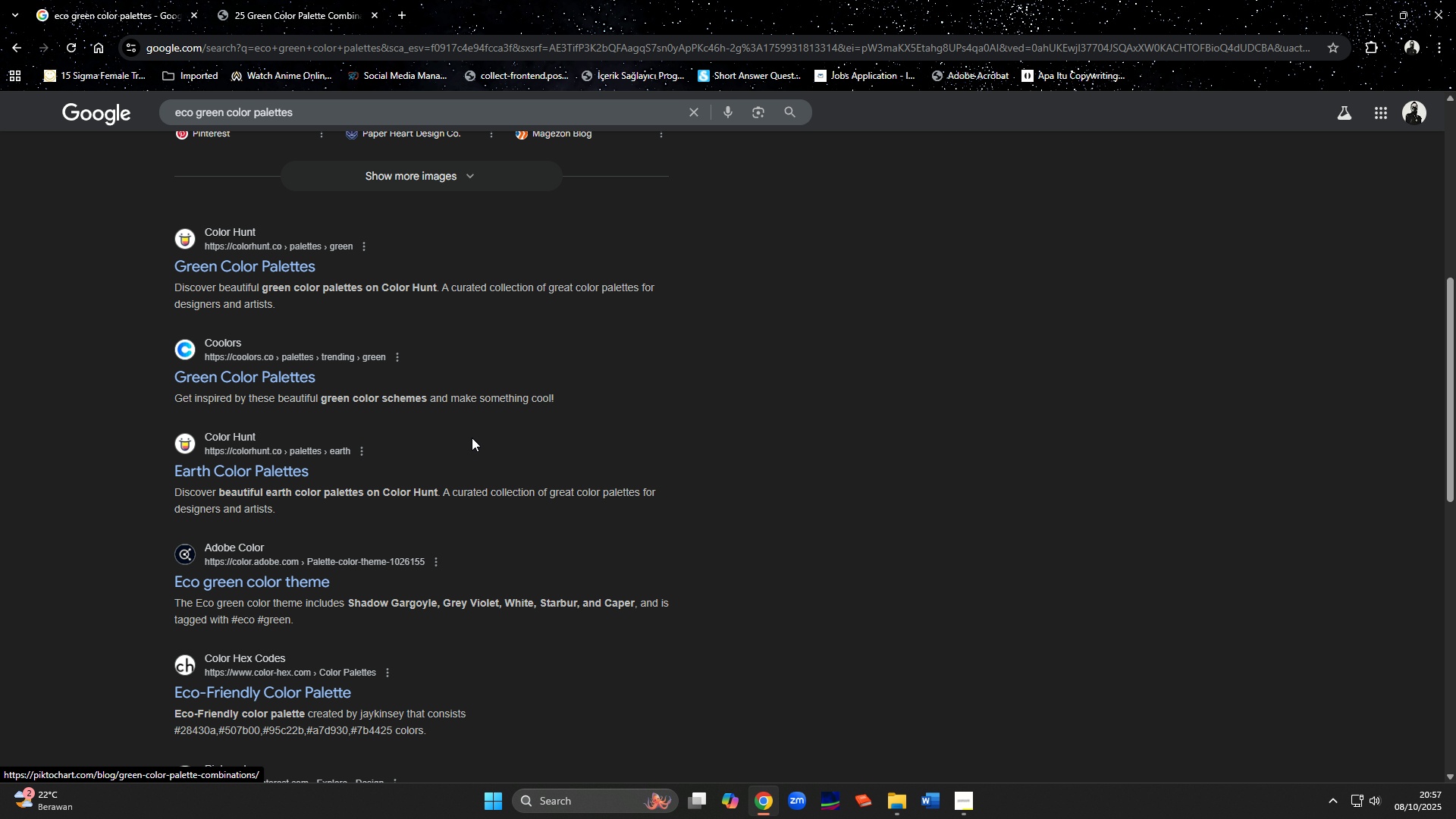 
mouse_move([465, 464])
 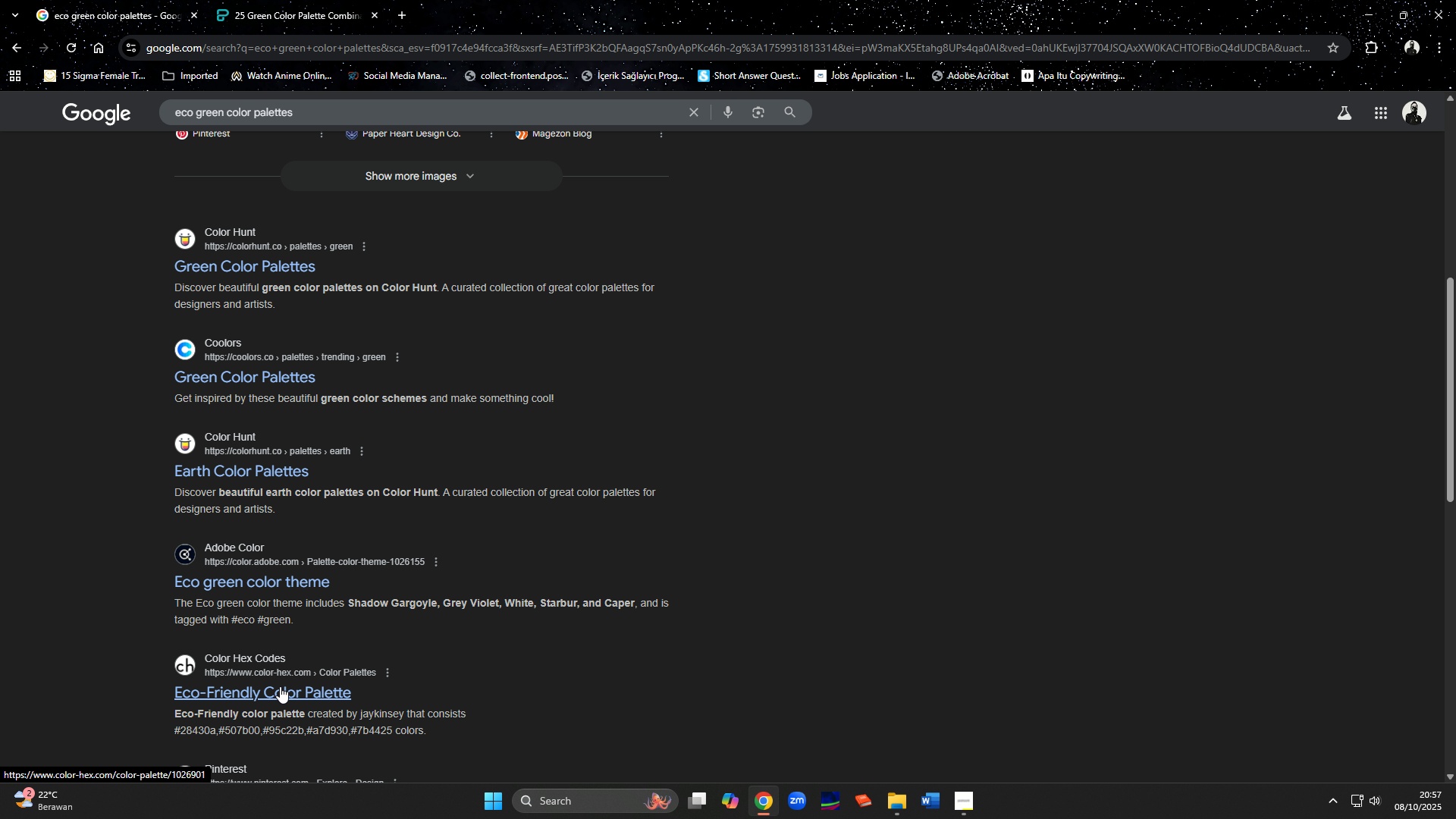 
middle_click([280, 686])
 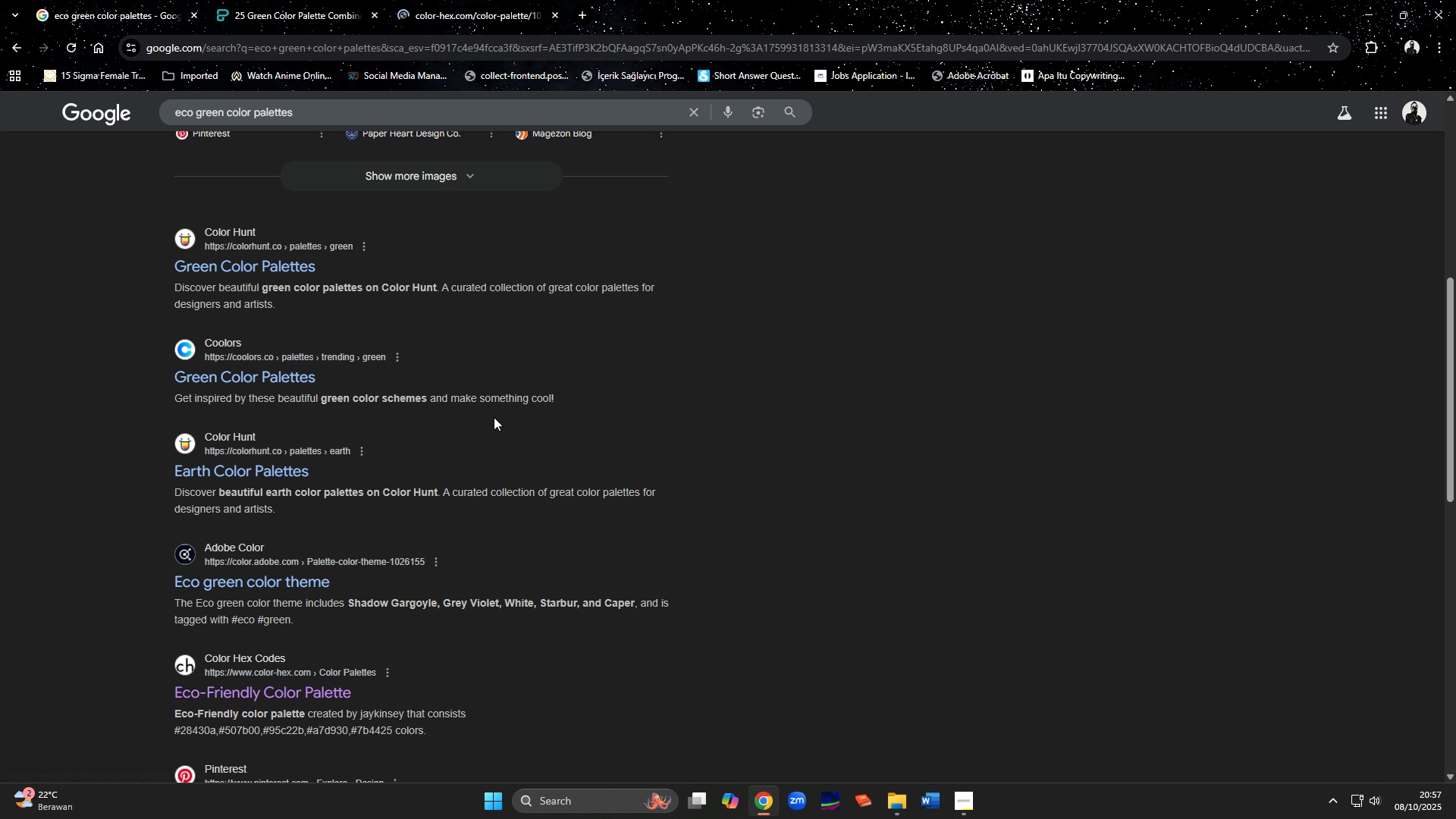 
scroll: coordinate [555, 450], scroll_direction: up, amount: 7.0
 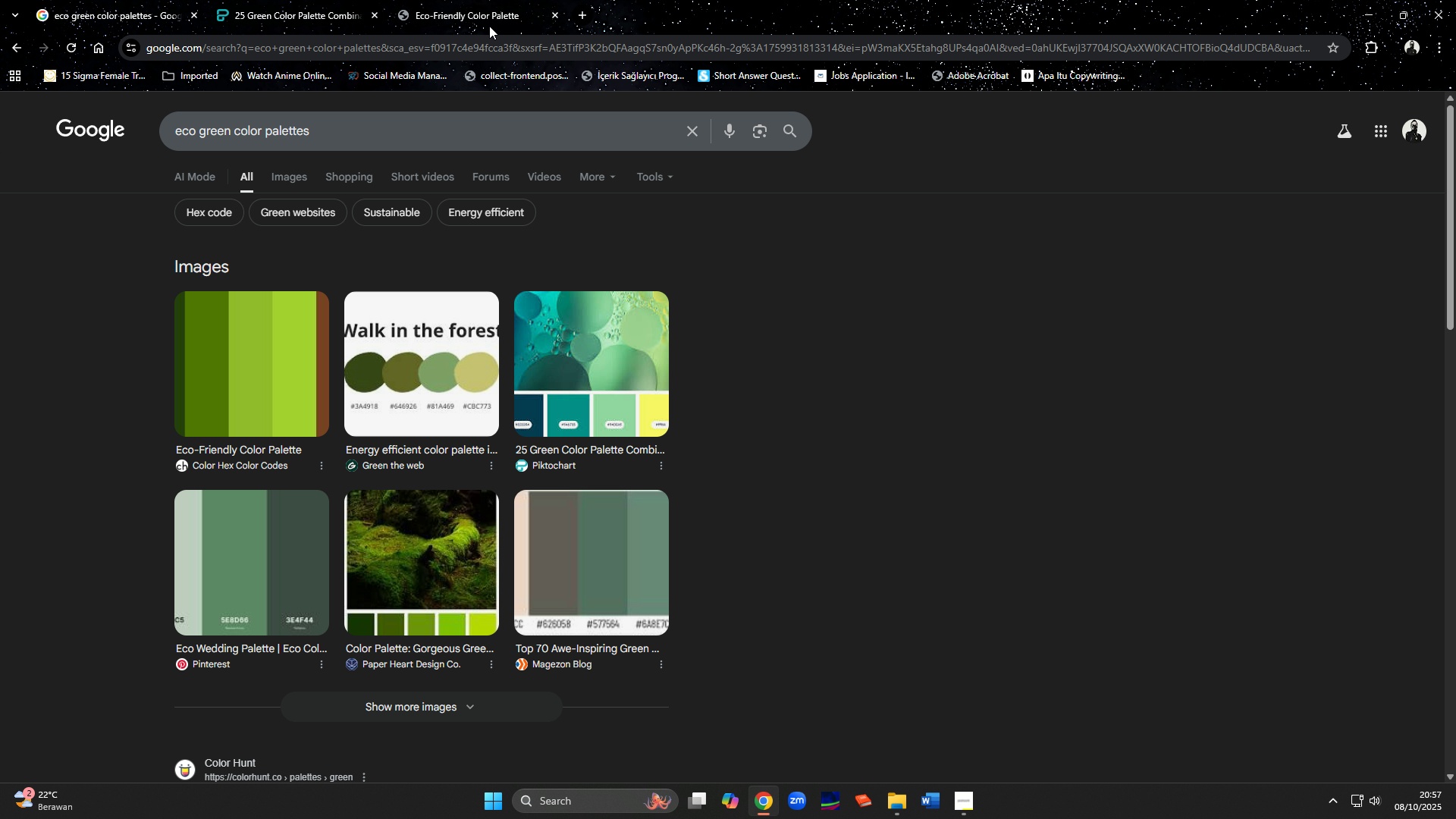 
left_click([489, 26])
 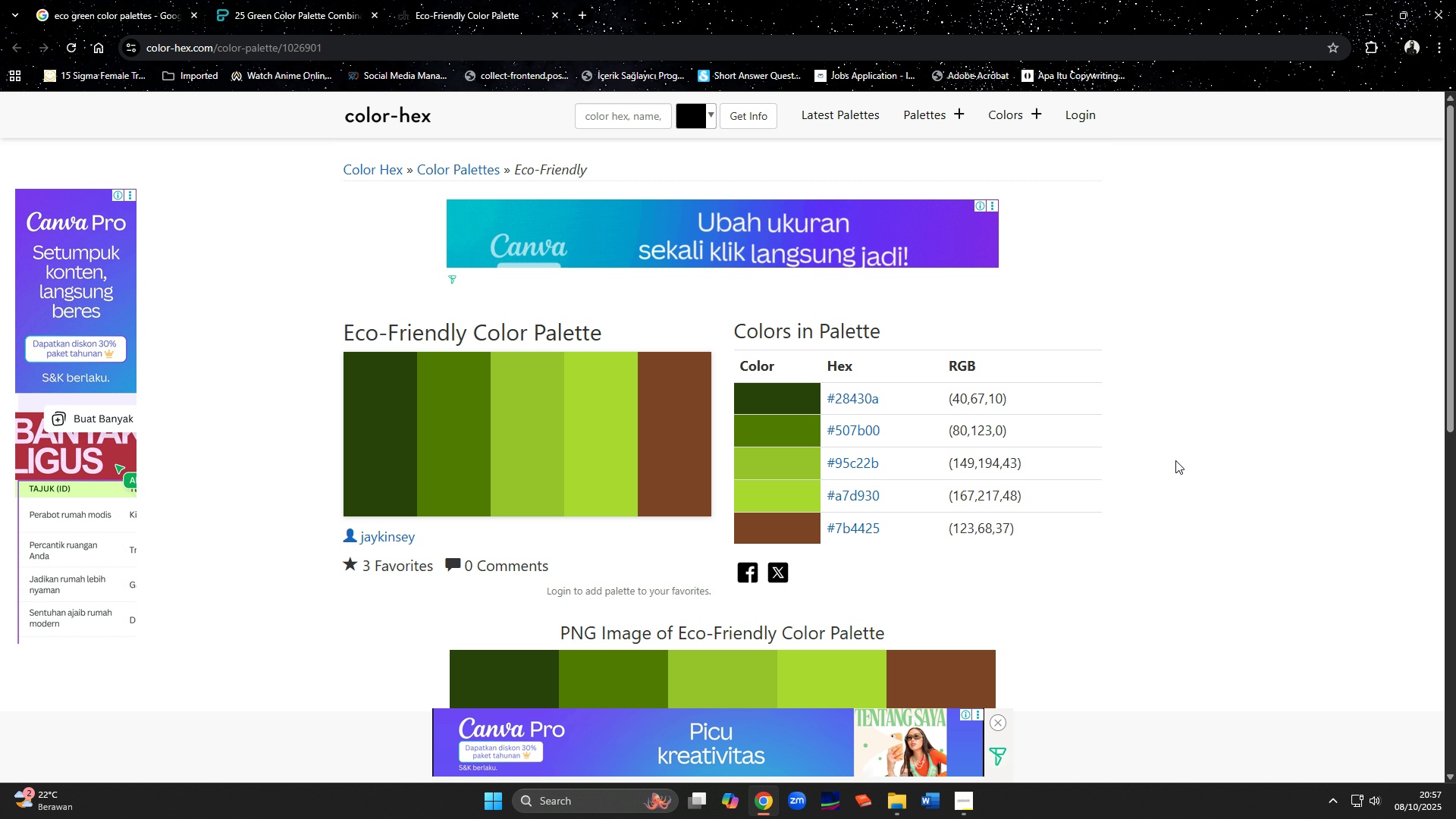 
scroll: coordinate [1175, 460], scroll_direction: down, amount: 2.0
 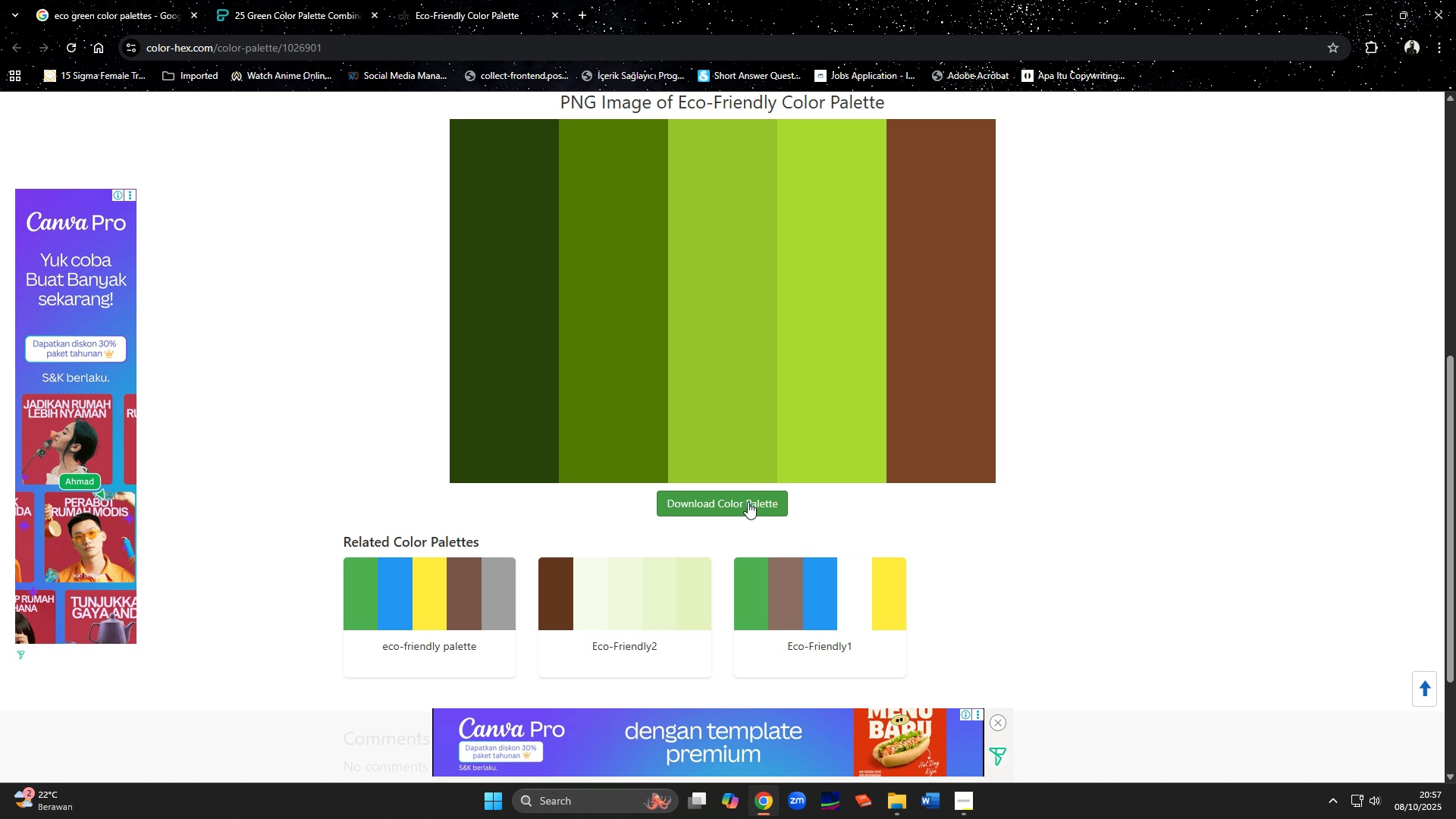 
left_click([748, 502])
 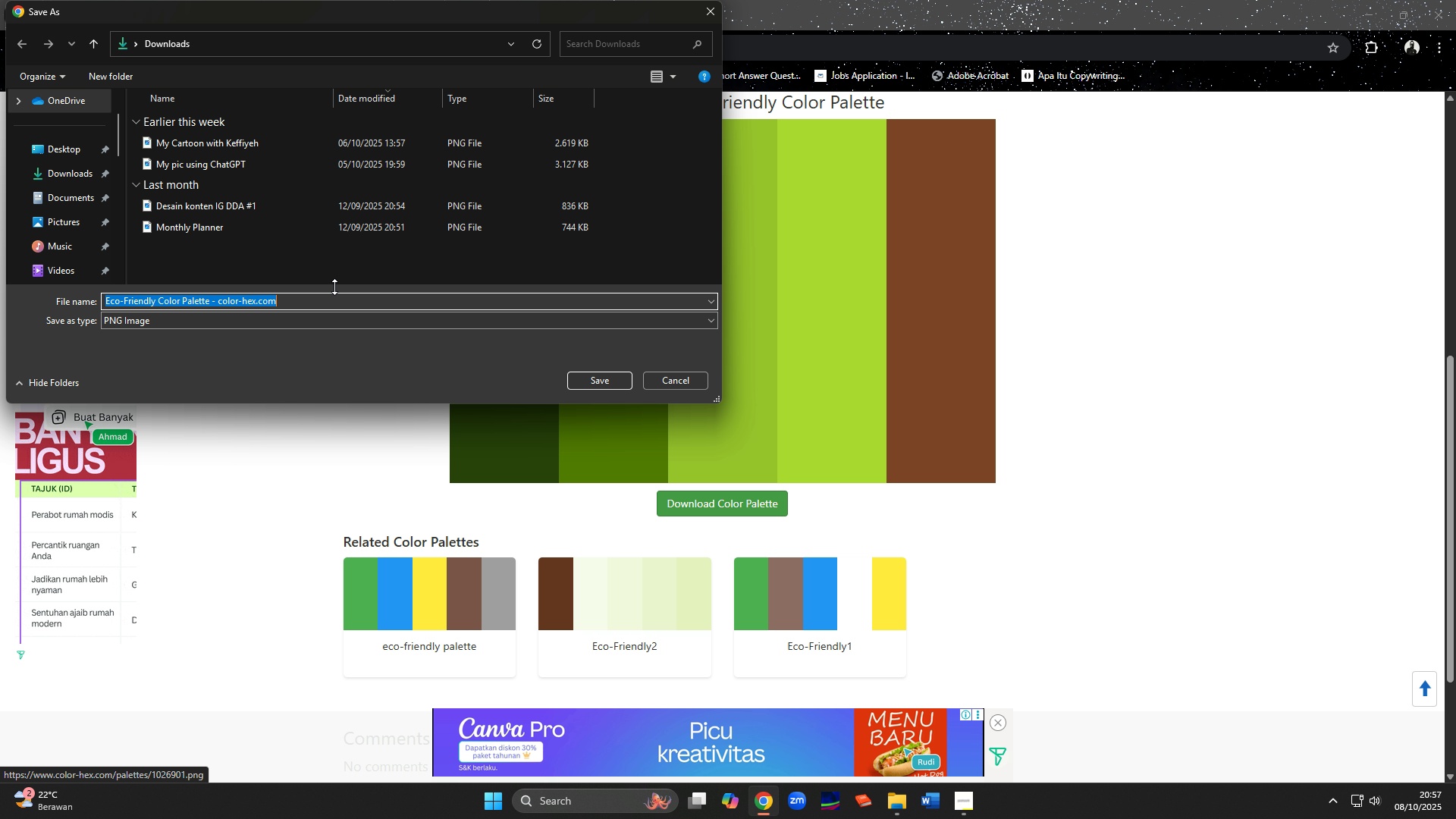 
left_click([92, 177])
 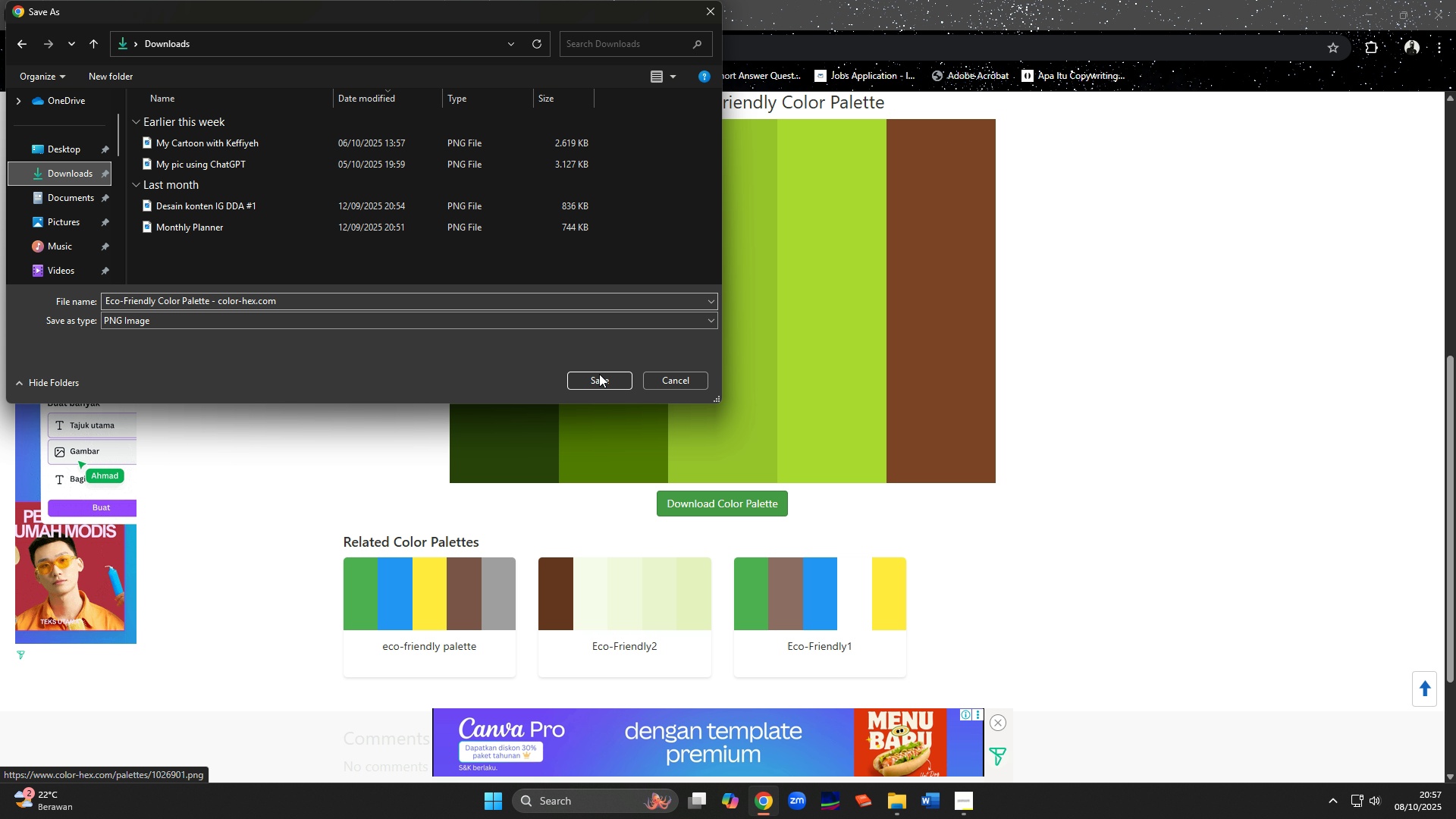 
left_click([601, 376])
 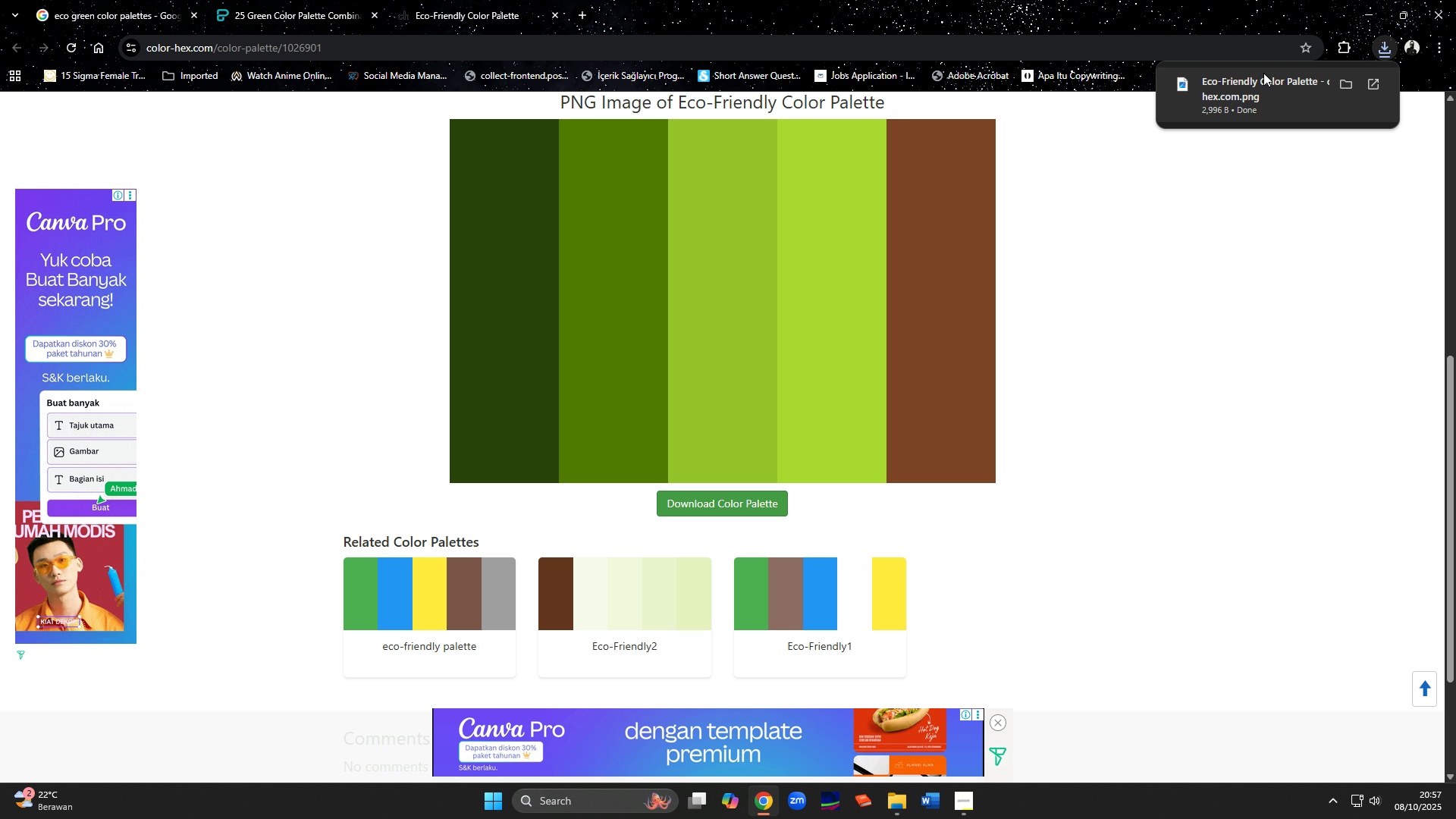 
left_click([1247, 86])
 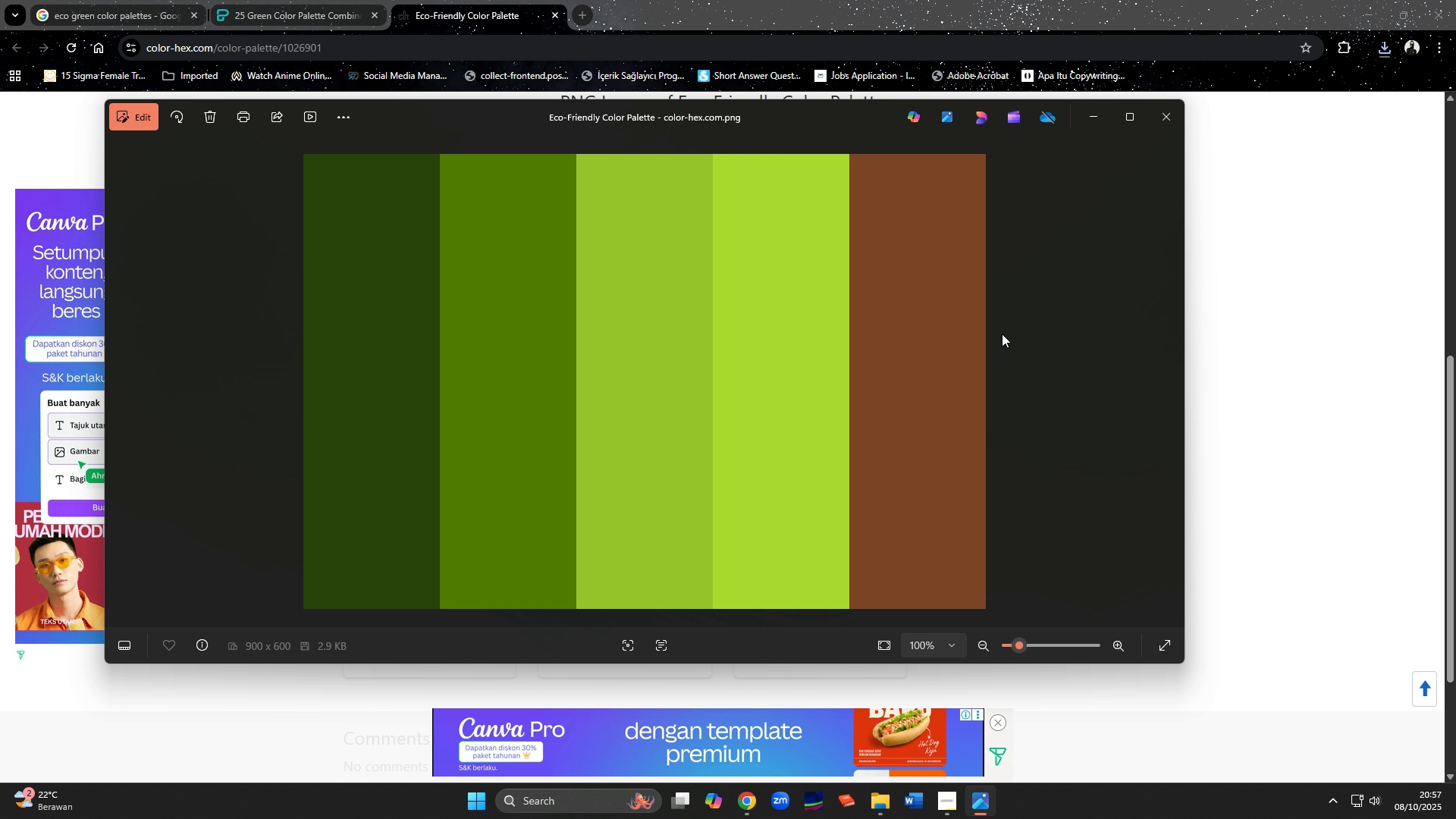 
wait(10.5)
 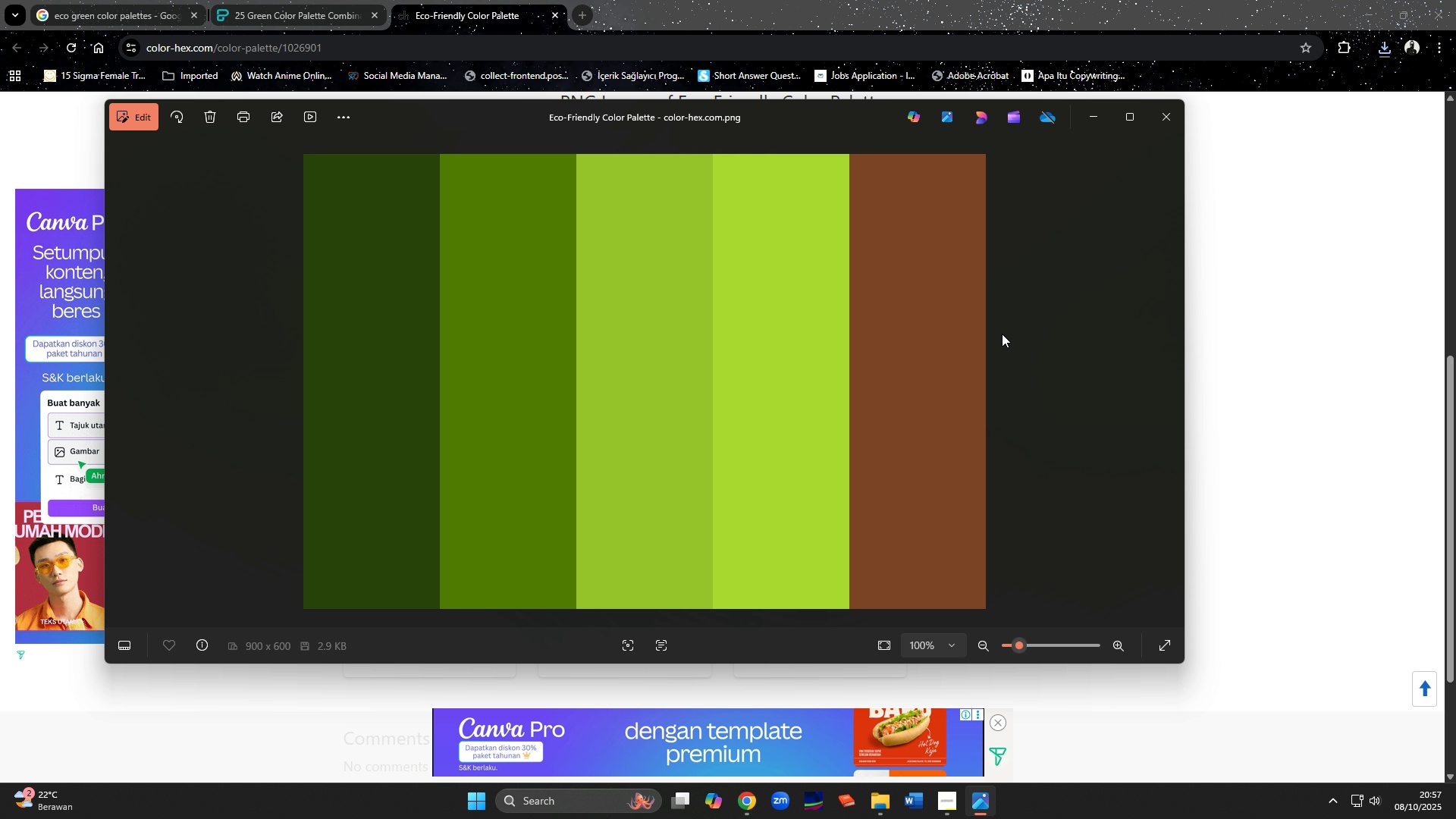 
left_click([1161, 120])
 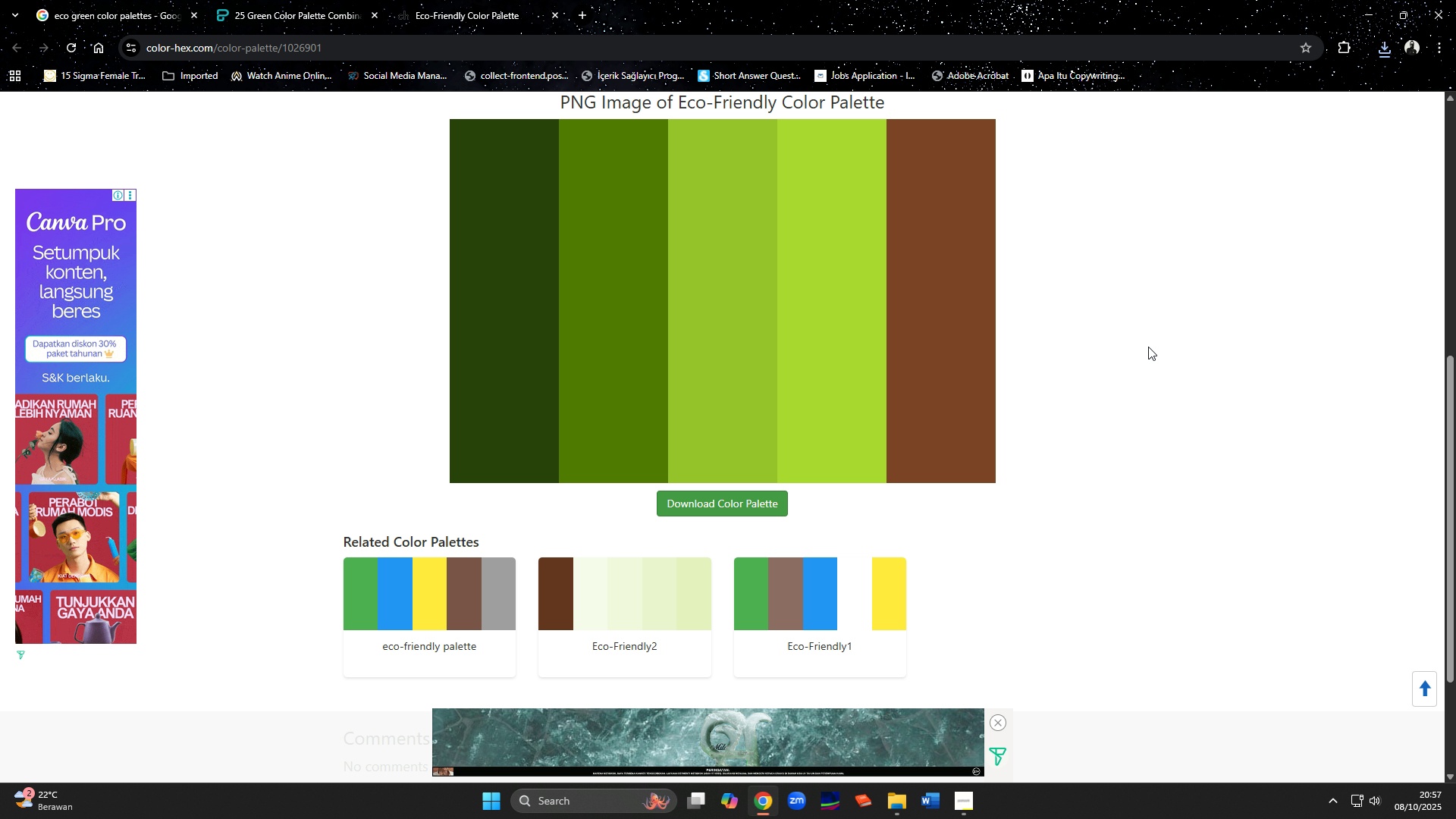 
scroll: coordinate [1169, 356], scroll_direction: up, amount: 7.0
 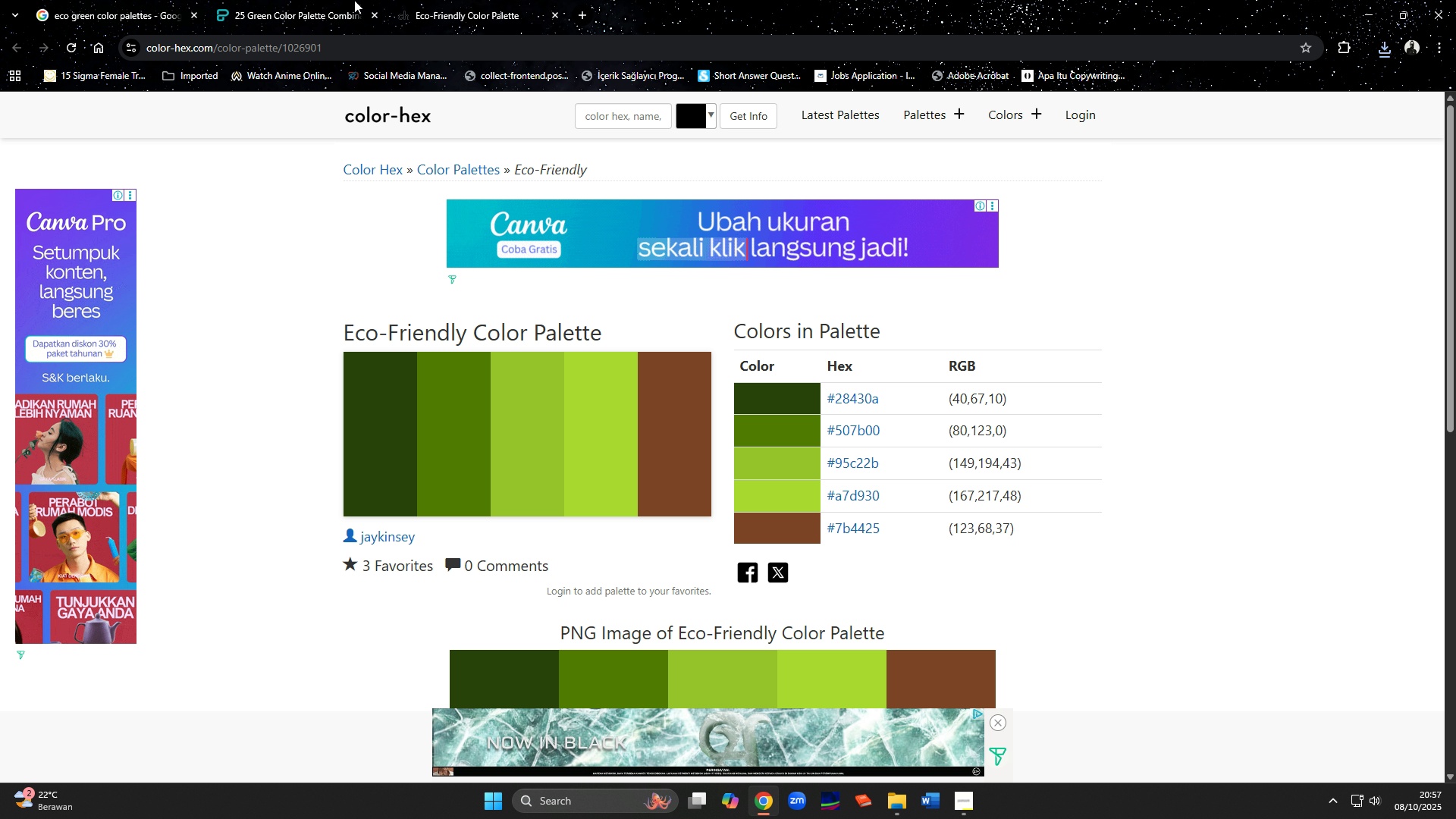 
left_click([255, 0])
 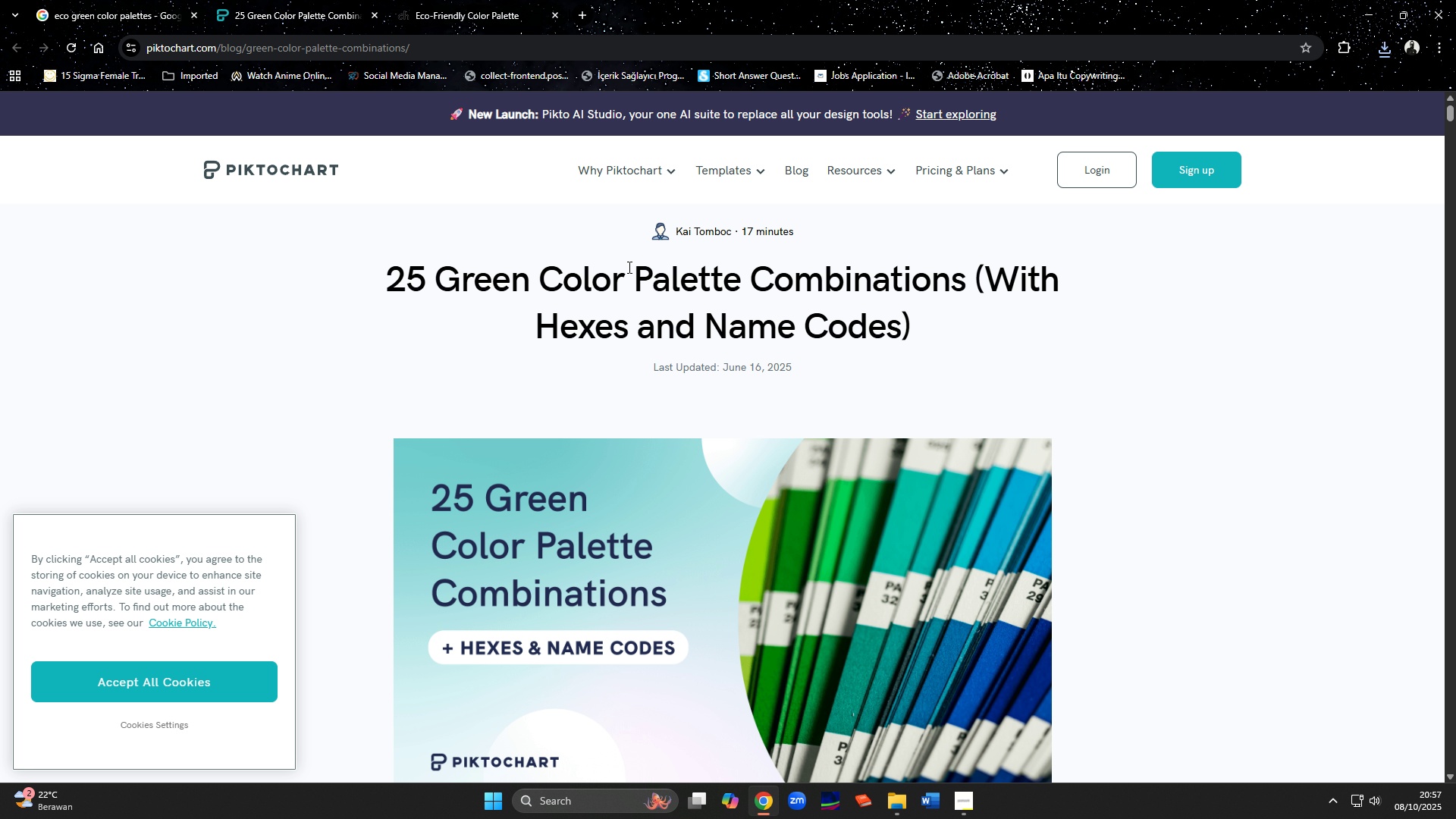 
scroll: coordinate [940, 398], scroll_direction: down, amount: 20.0
 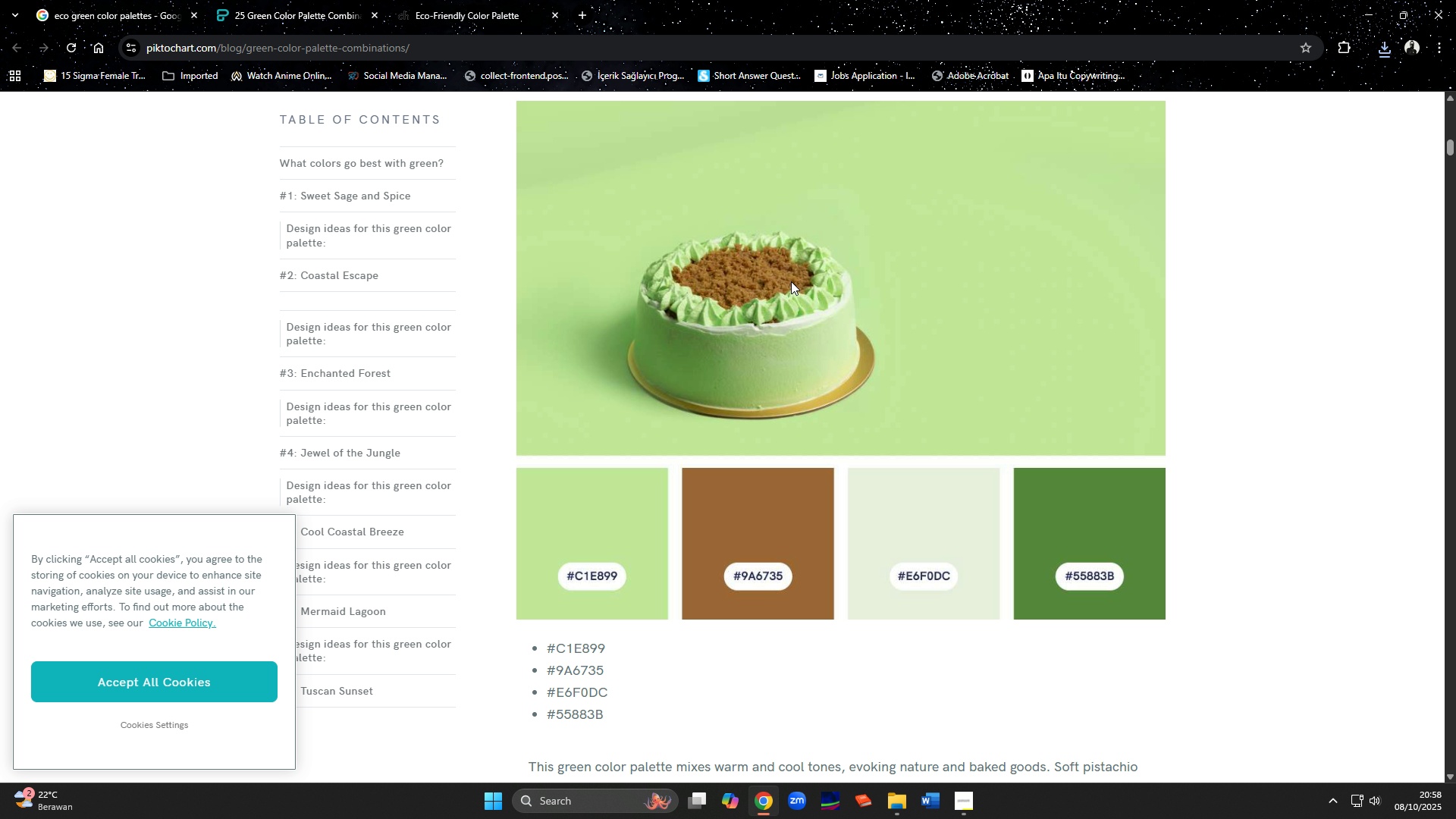 
left_click([491, 8])
 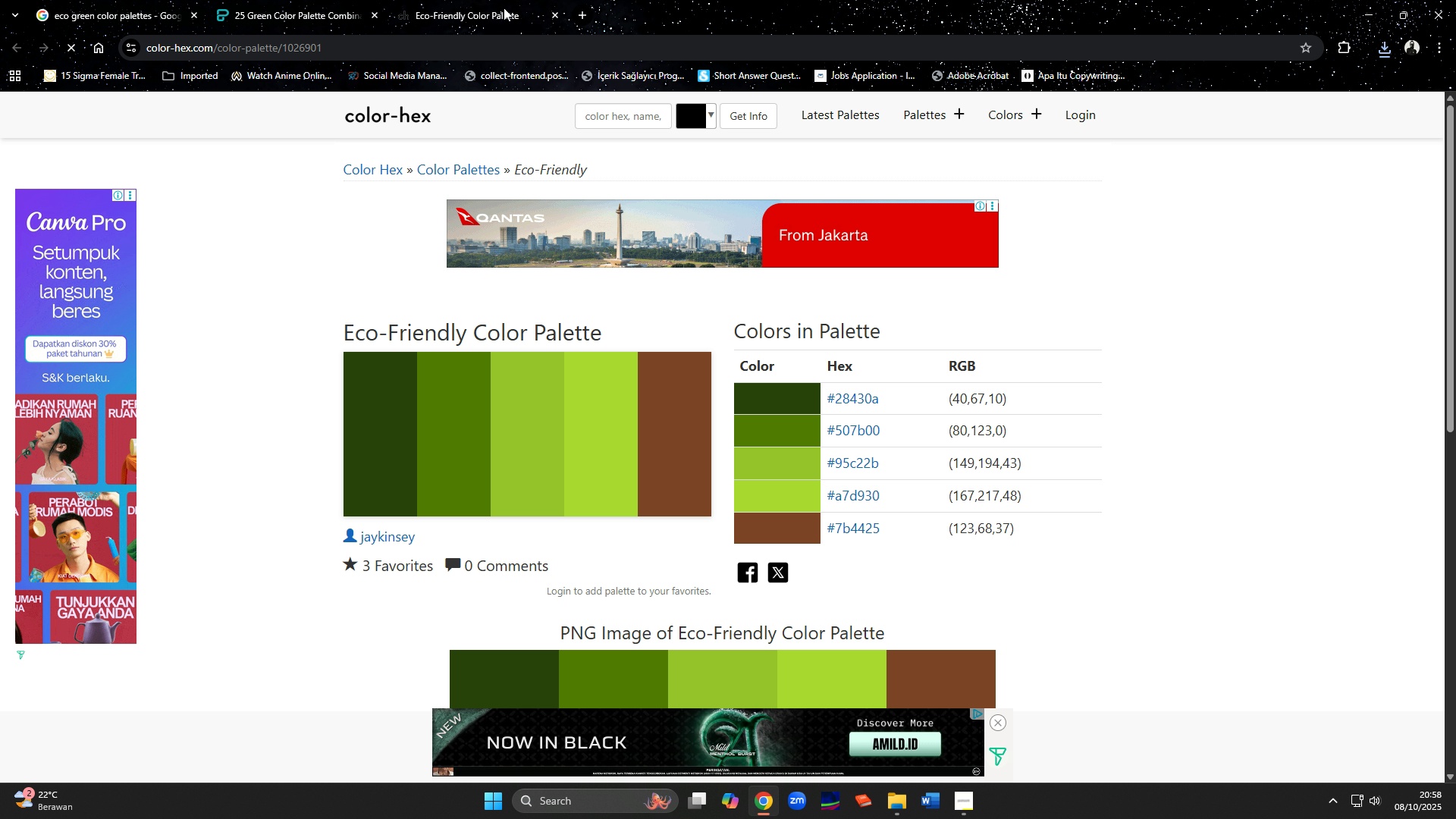 
left_click([306, 2])
 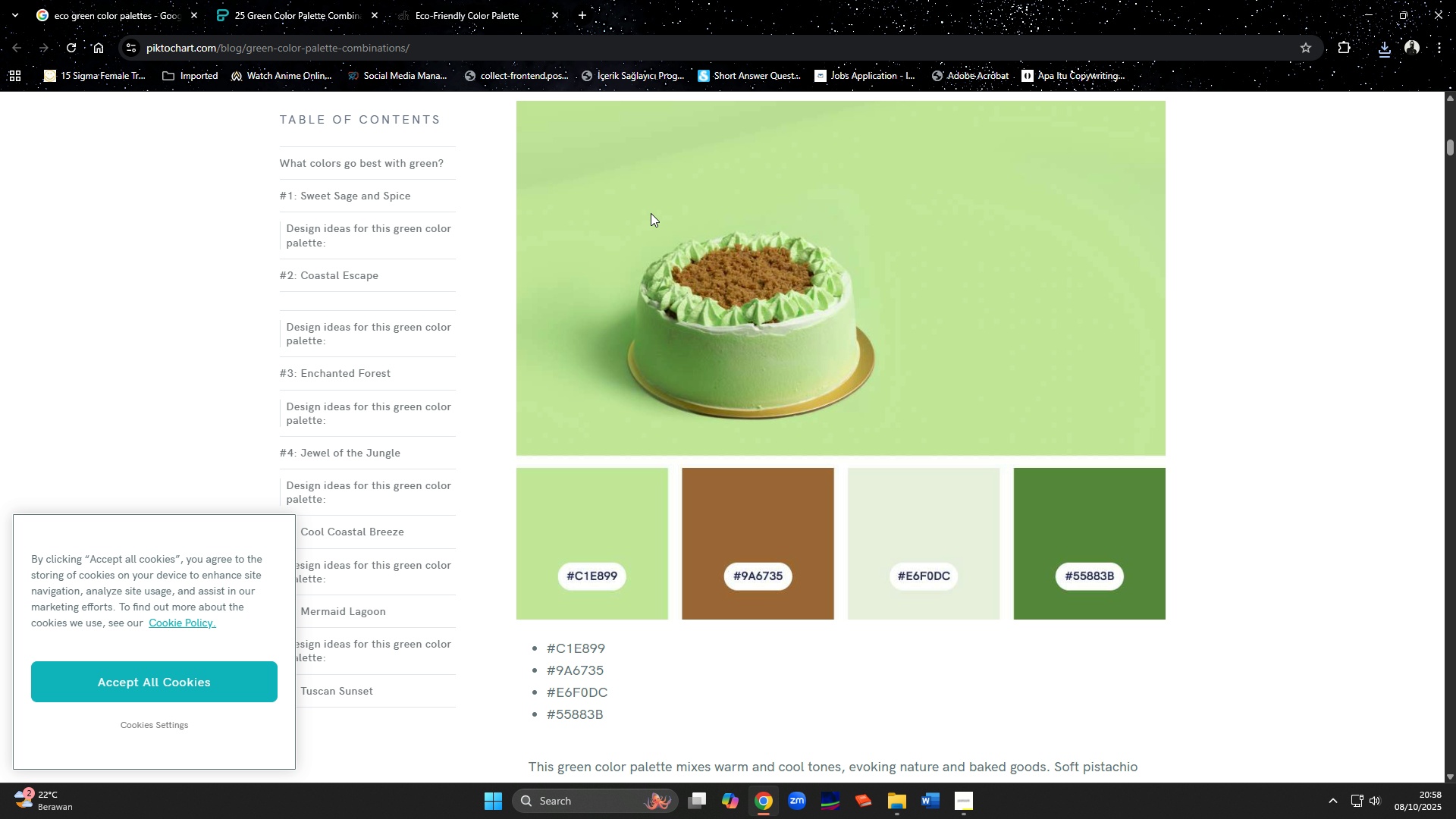 
left_click([582, 20])
 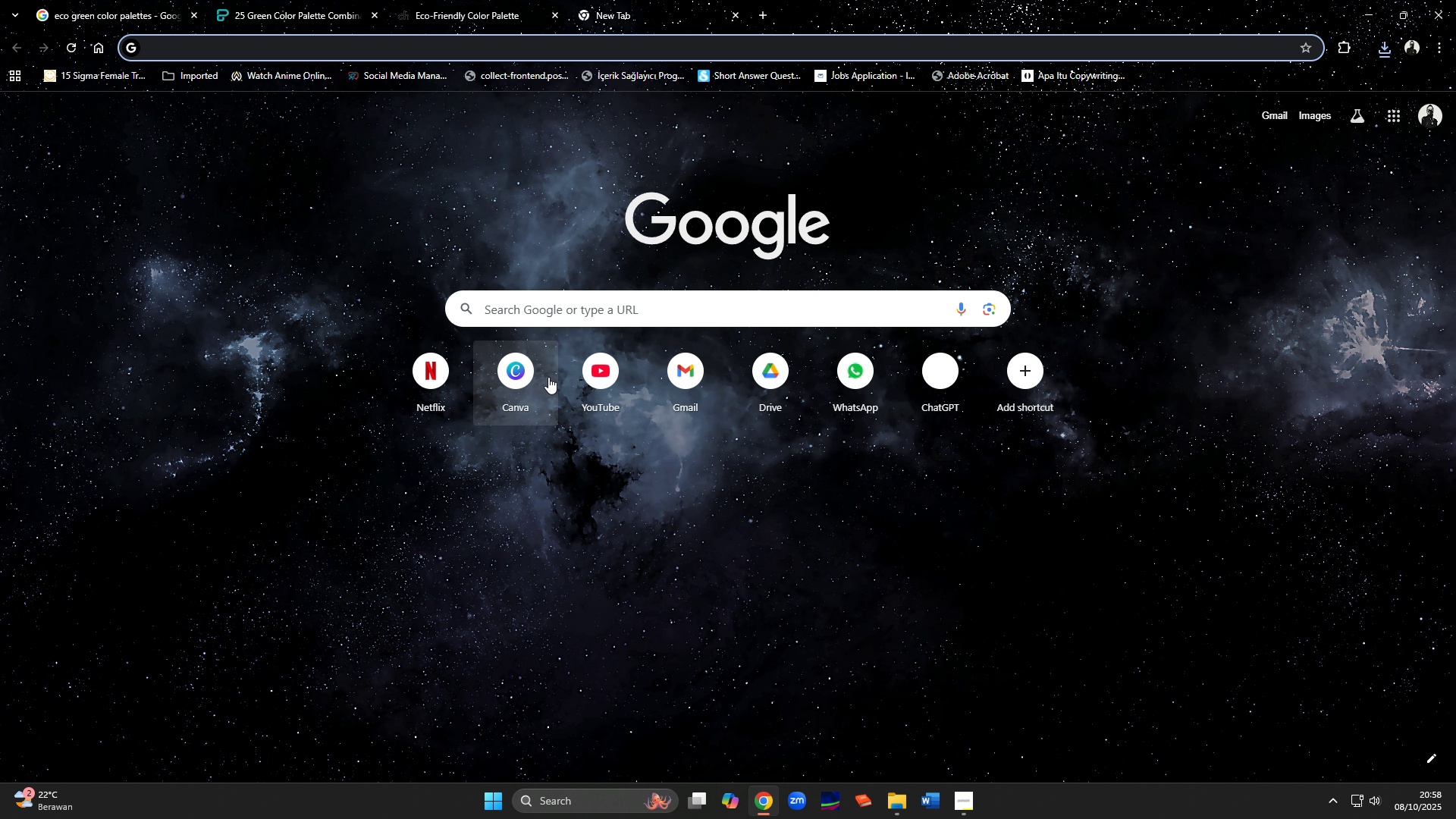 
left_click([530, 377])
 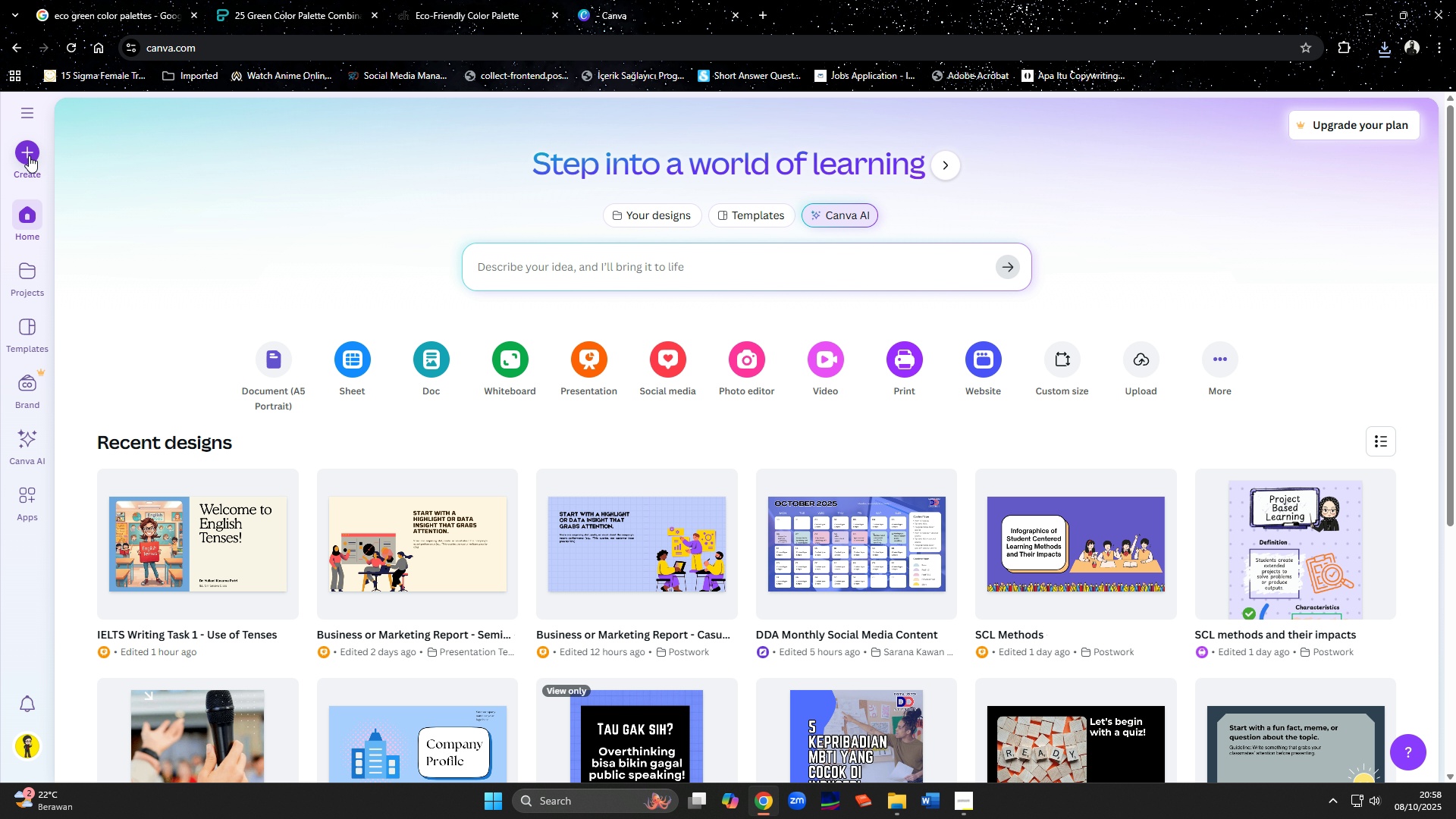 
wait(6.81)
 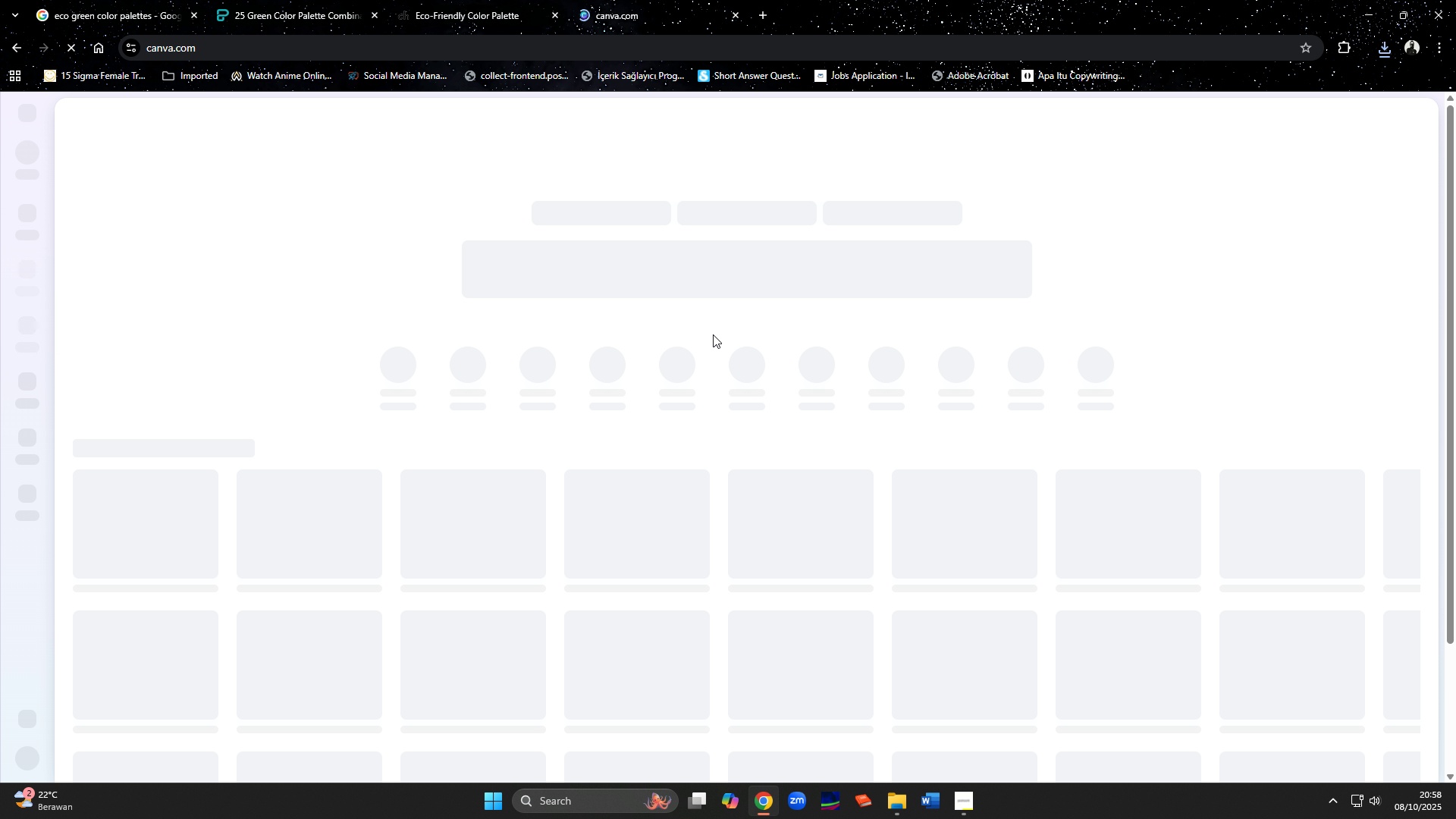 
left_click([24, 286])
 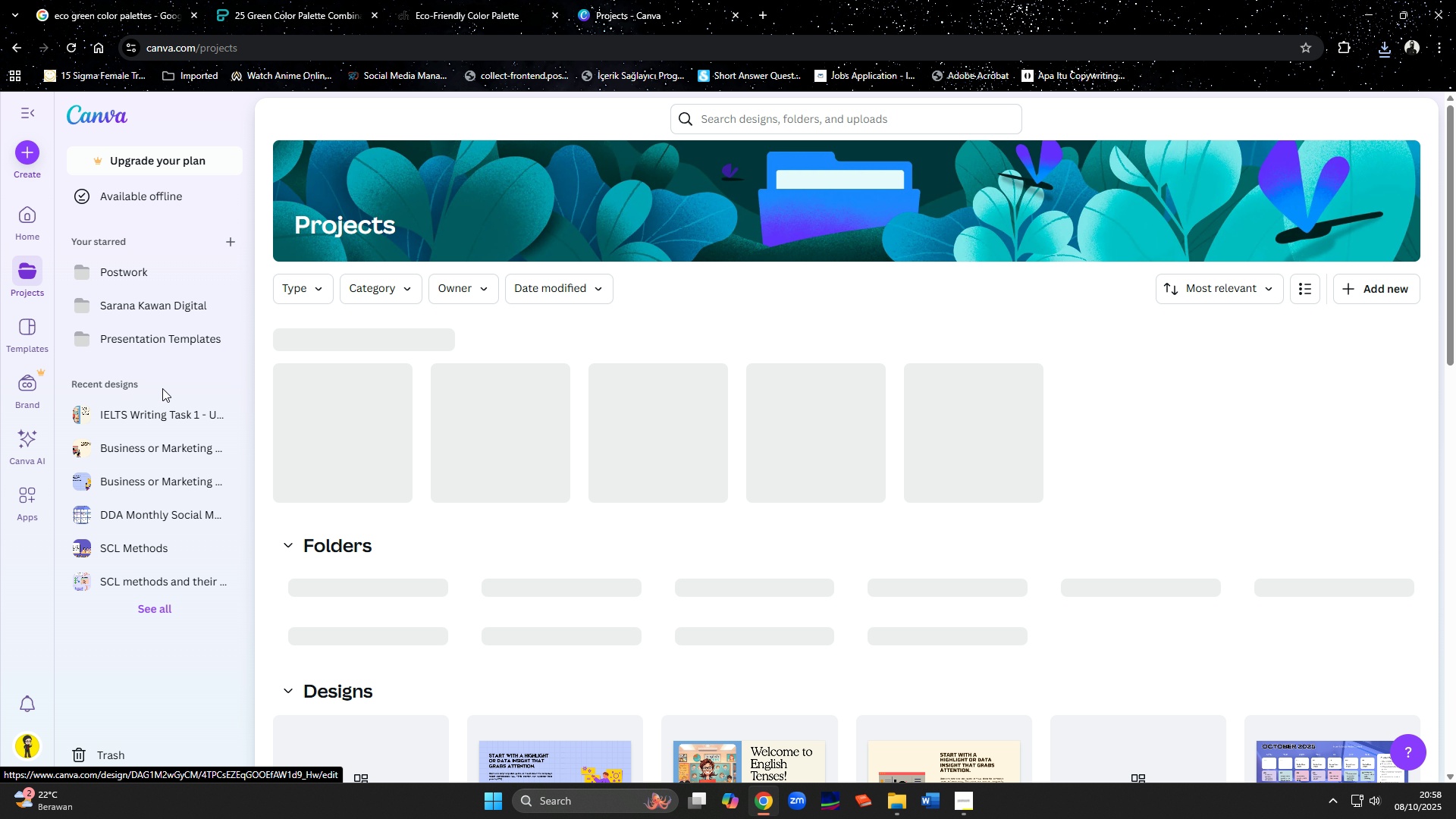 
left_click([152, 278])
 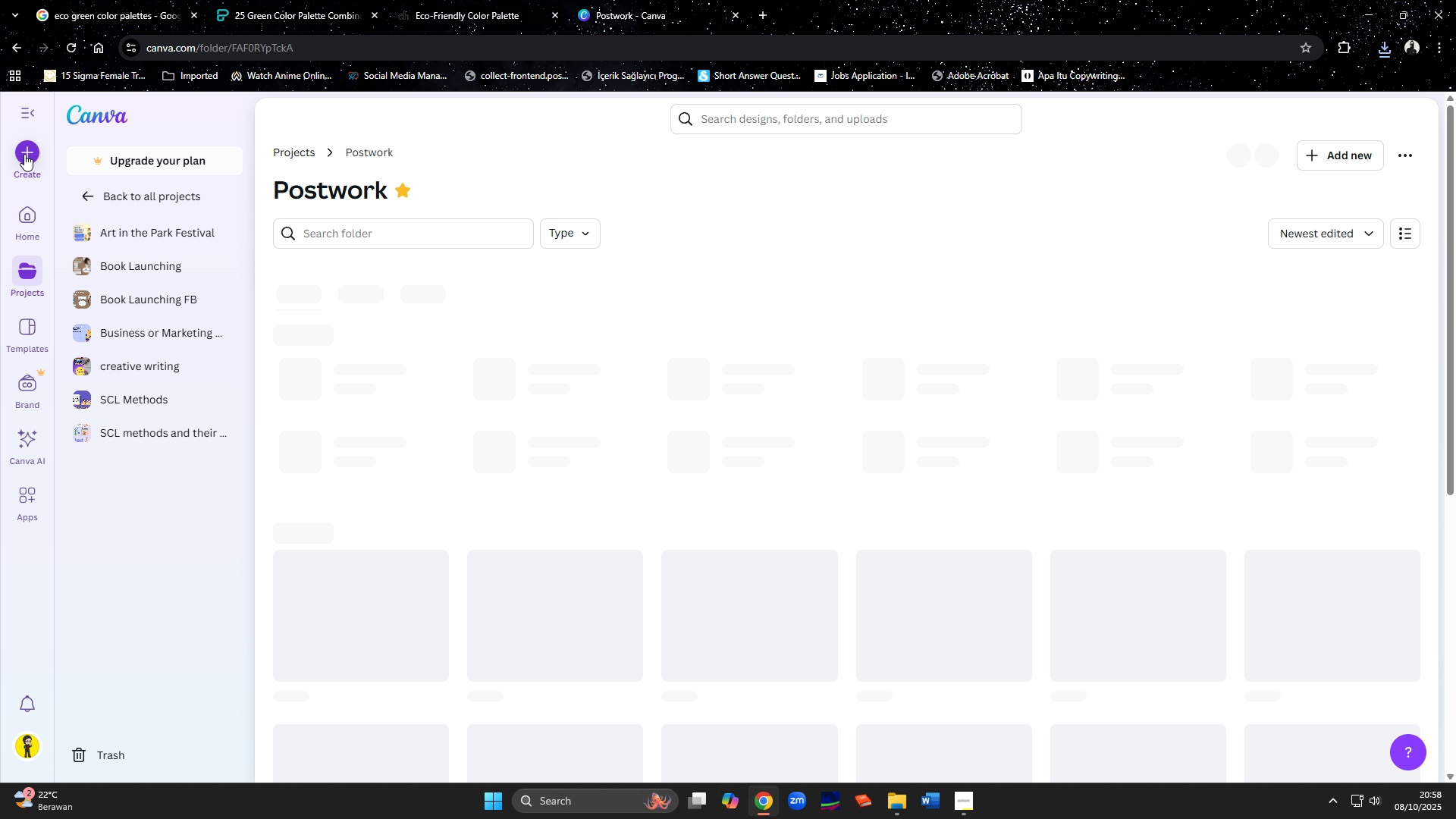 
left_click([24, 154])